 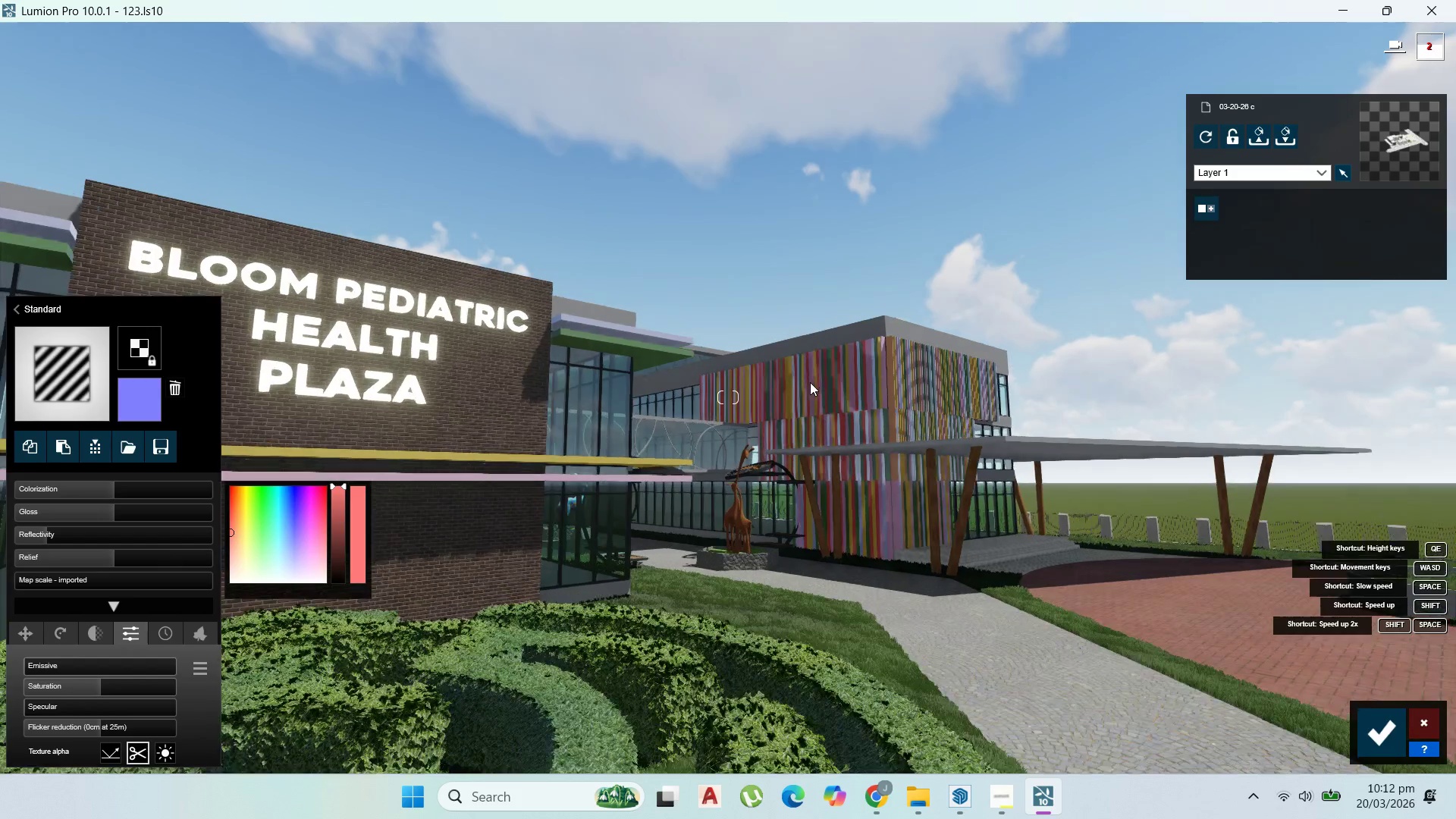 
scroll: coordinate [735, 607], scroll_direction: up, amount: 3.0
 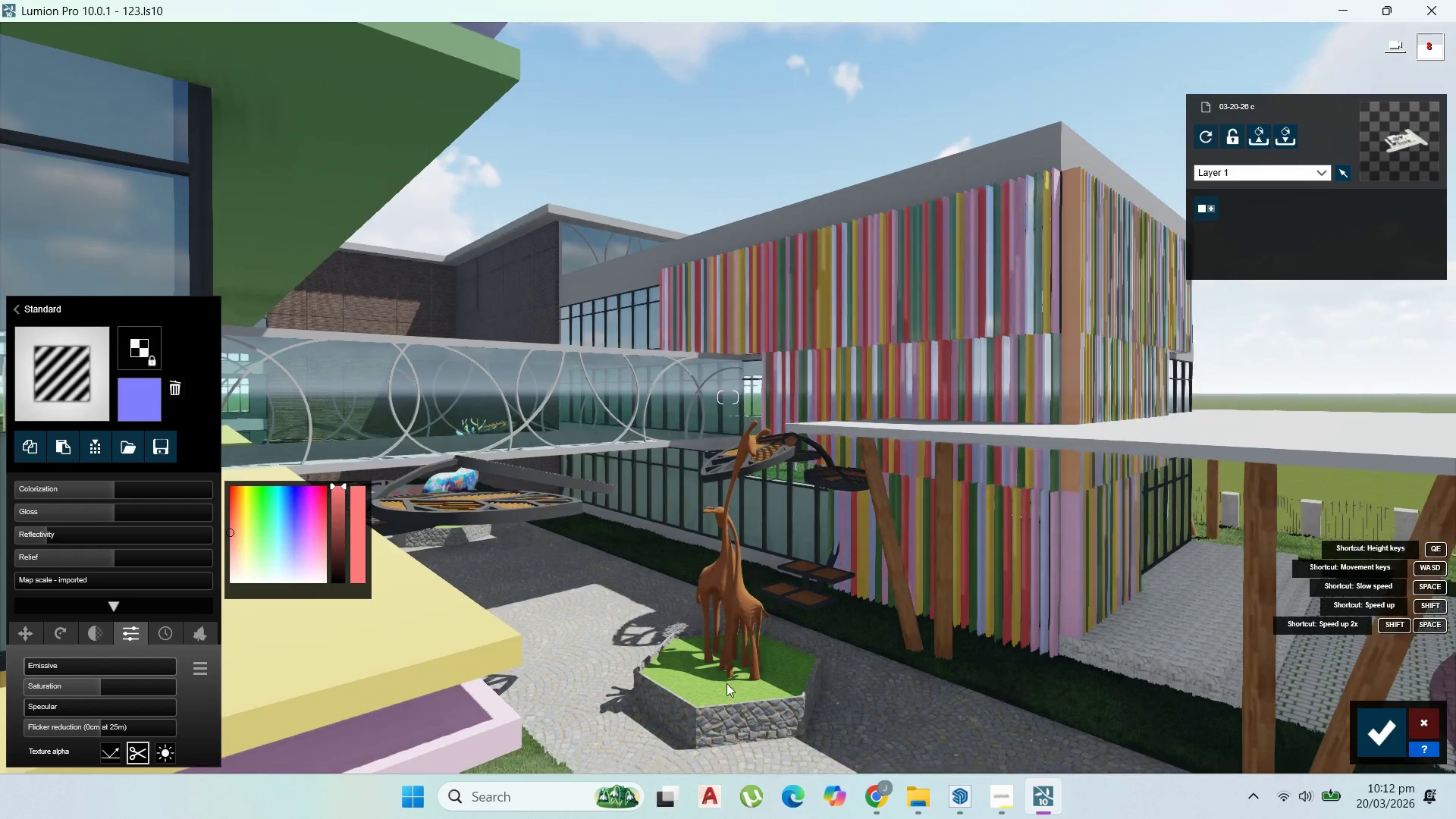 
left_click([720, 686])
 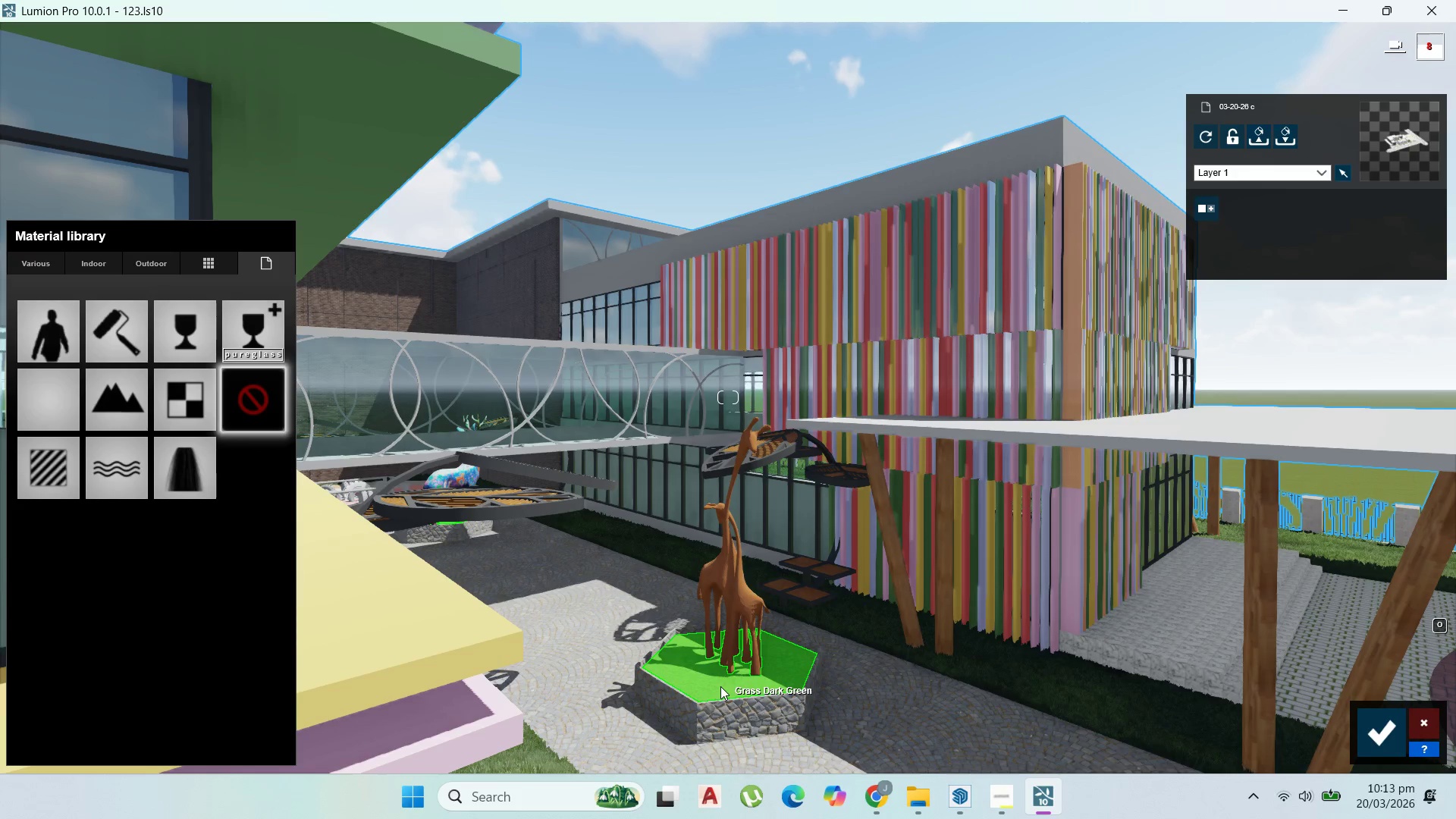 
wait(7.39)
 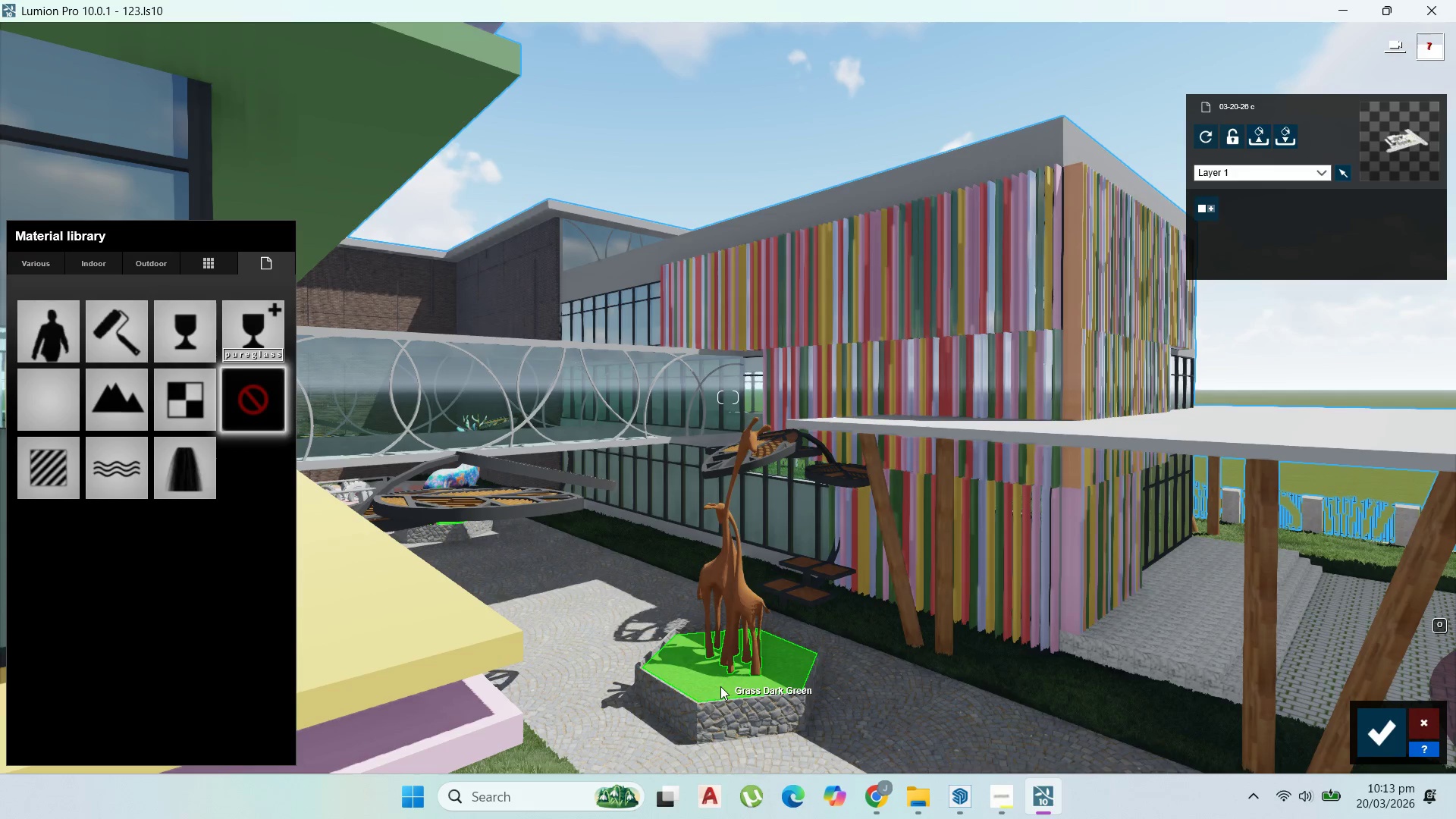 
left_click([723, 674])
 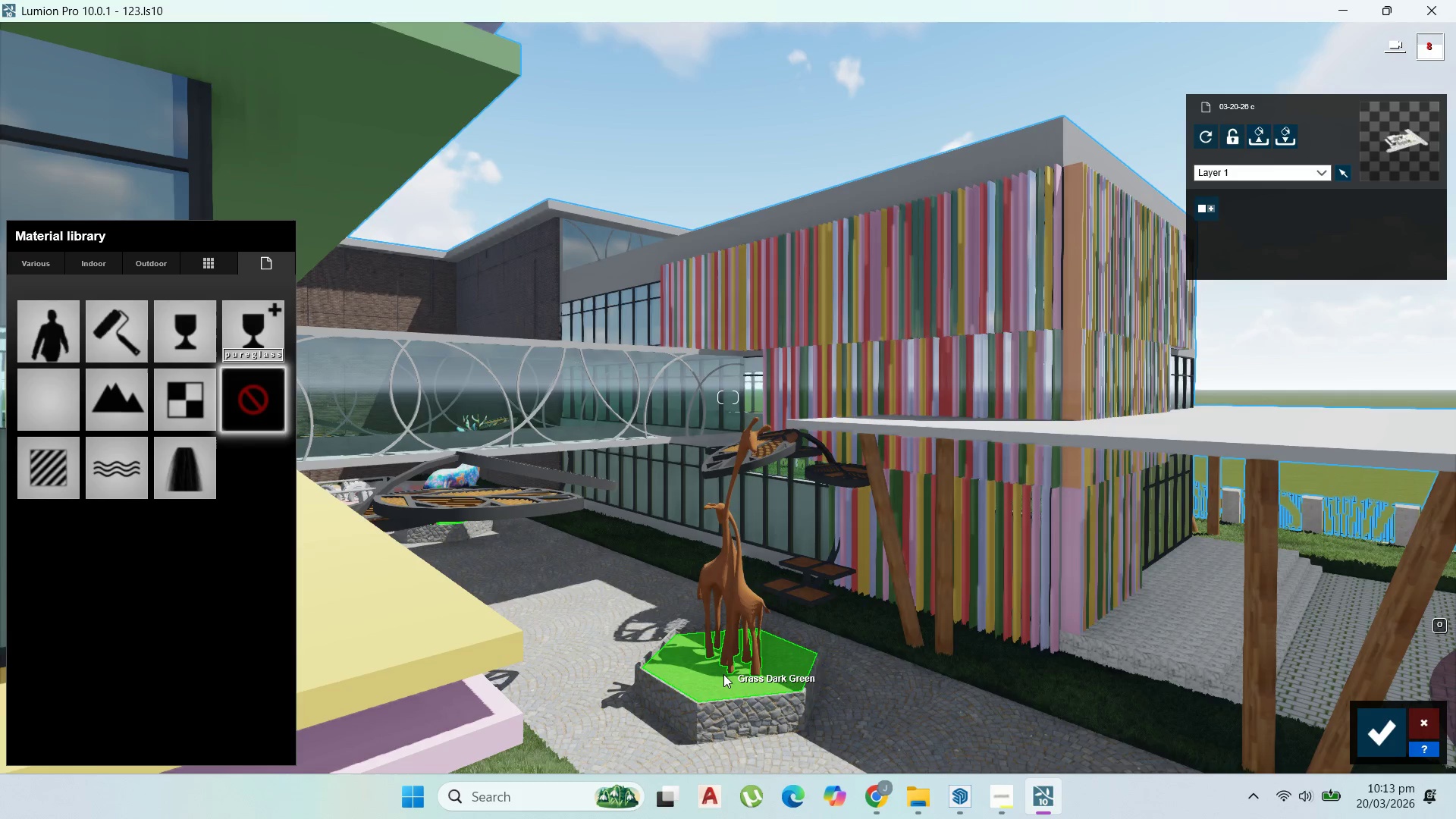 
wait(8.88)
 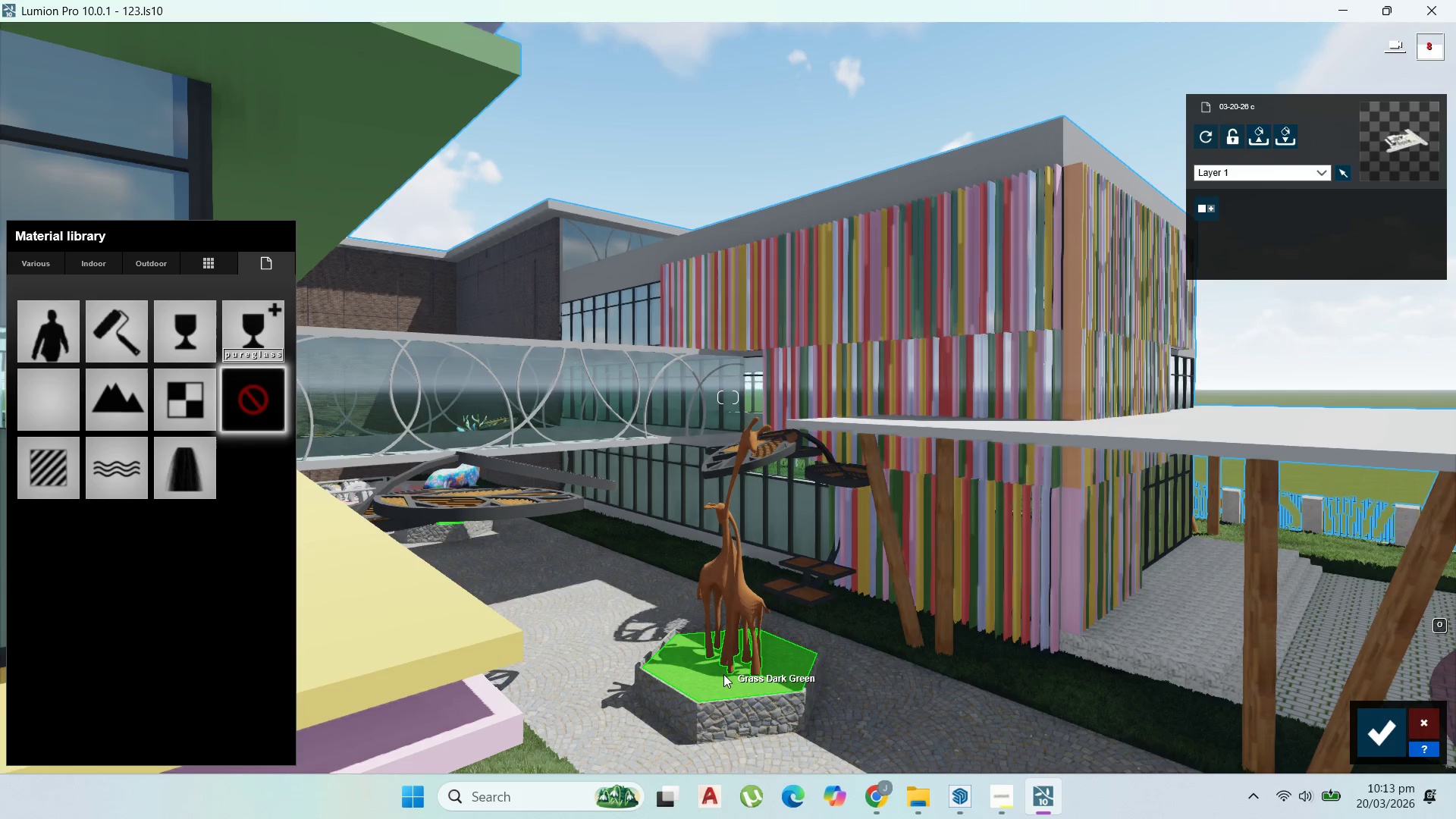 
left_click([685, 669])
 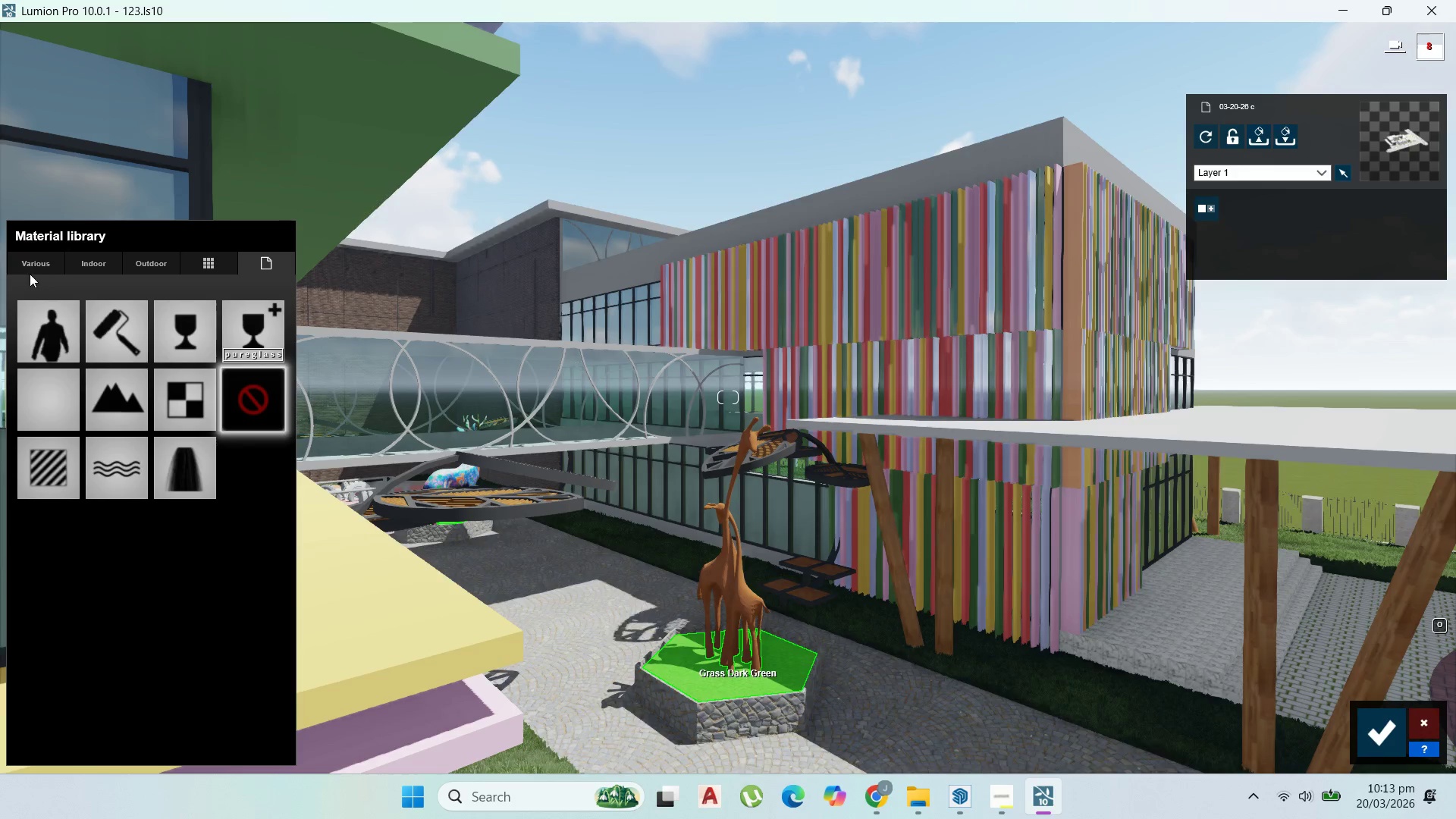 
left_click([30, 259])
 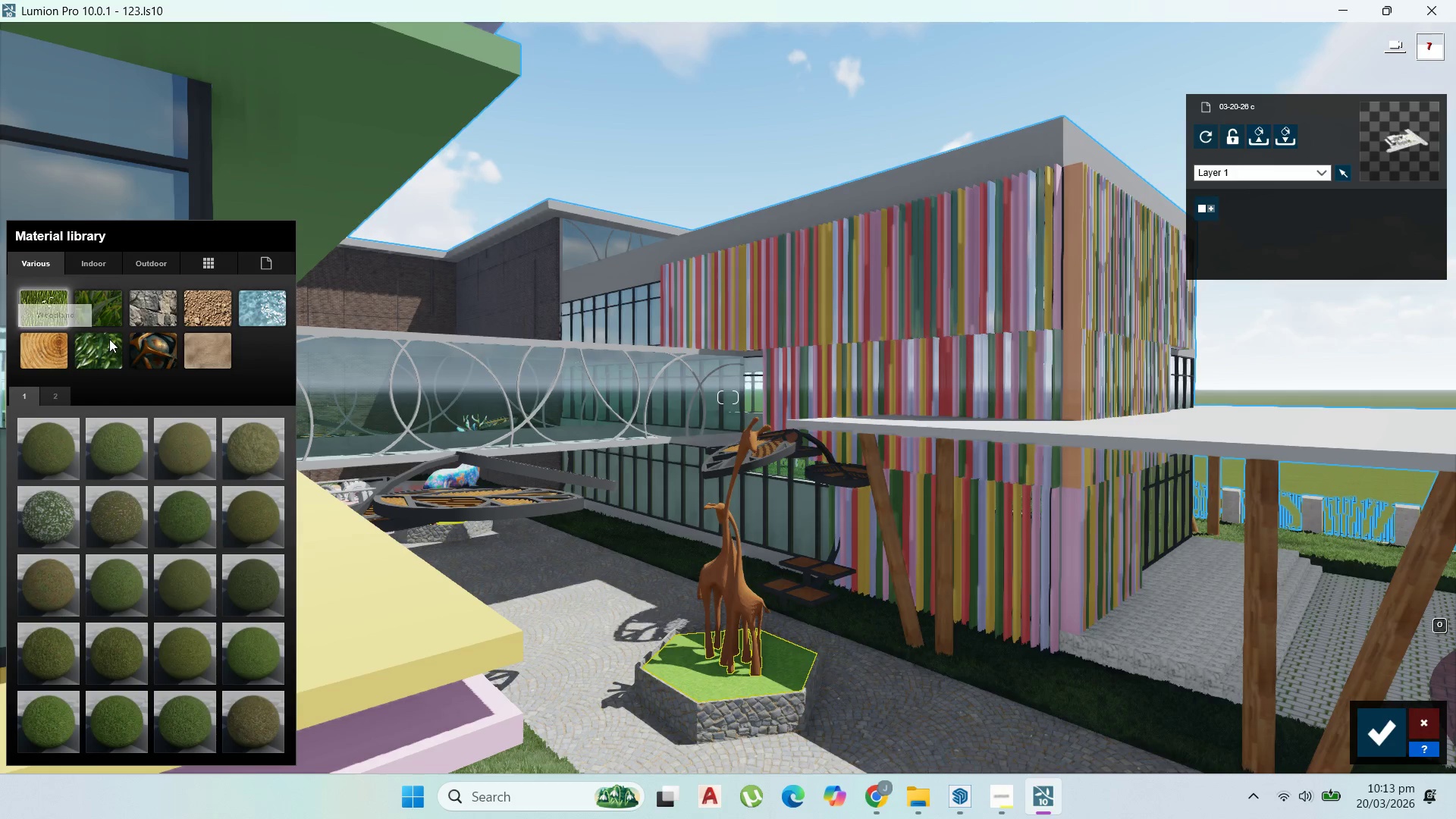 
left_click([104, 314])
 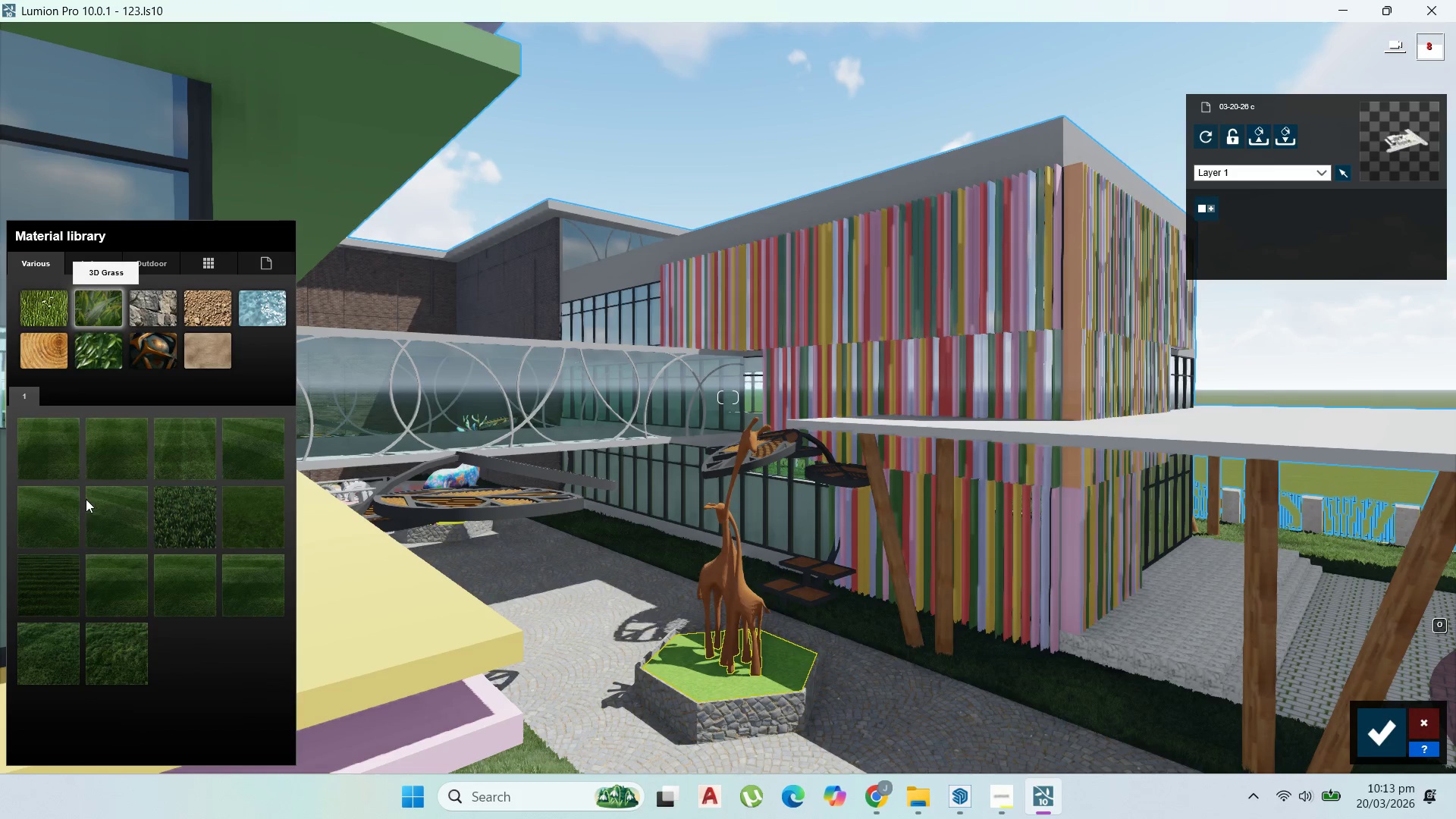 
mouse_move([71, 614])
 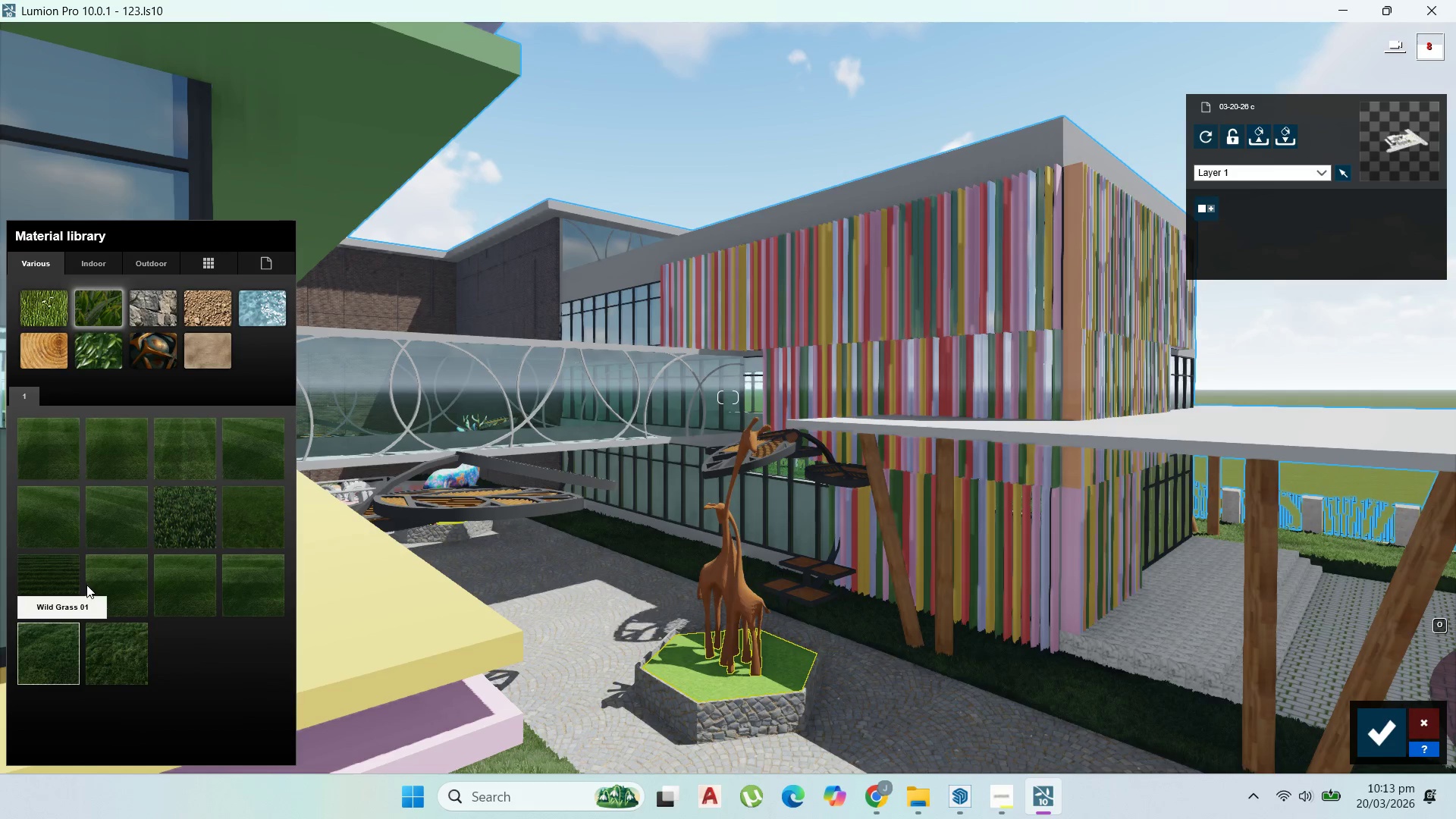 
mouse_move([127, 578])
 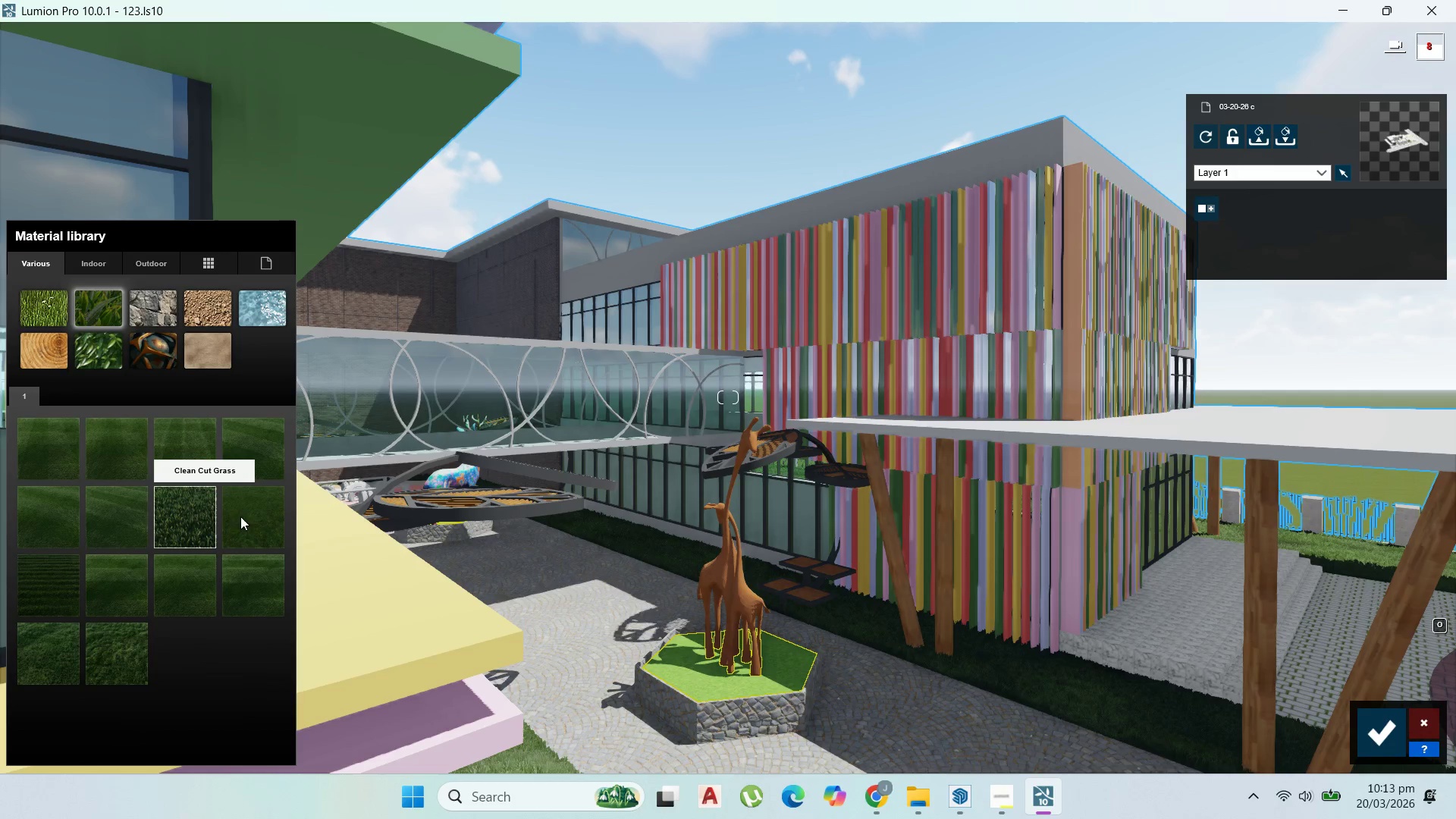 
left_click([252, 532])
 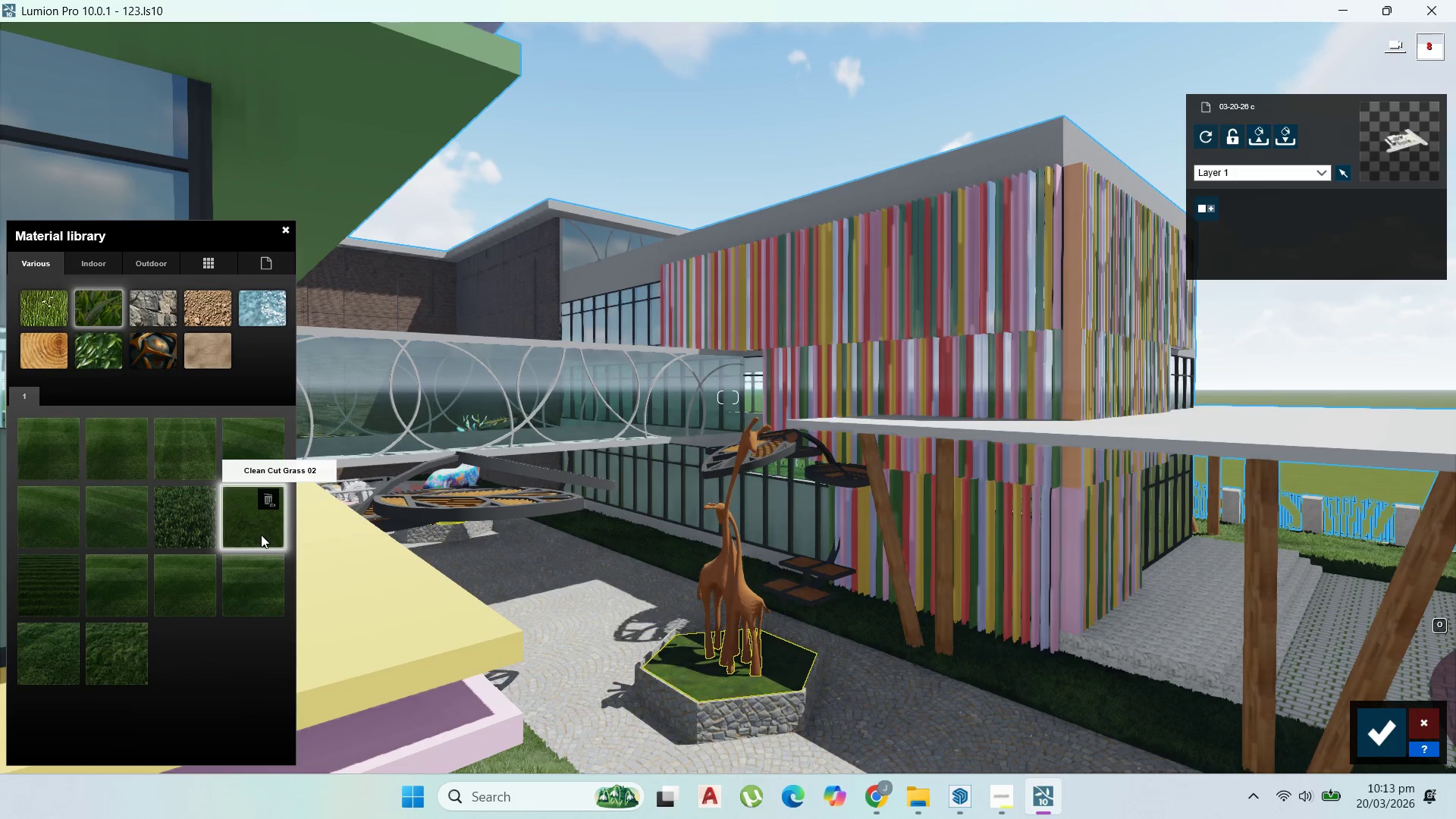 
left_click([179, 590])
 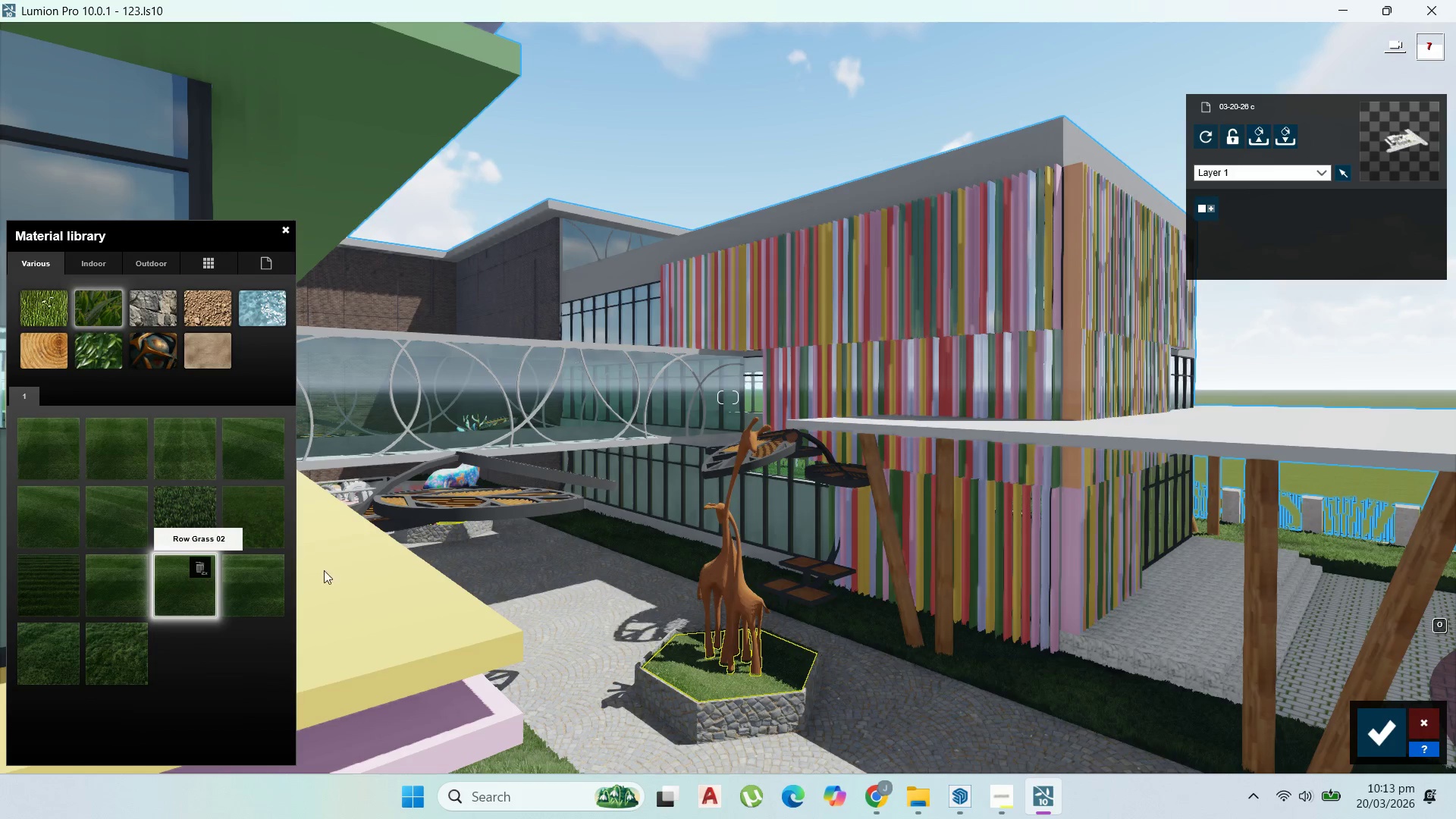 
scroll: coordinate [799, 473], scroll_direction: down, amount: 8.0
 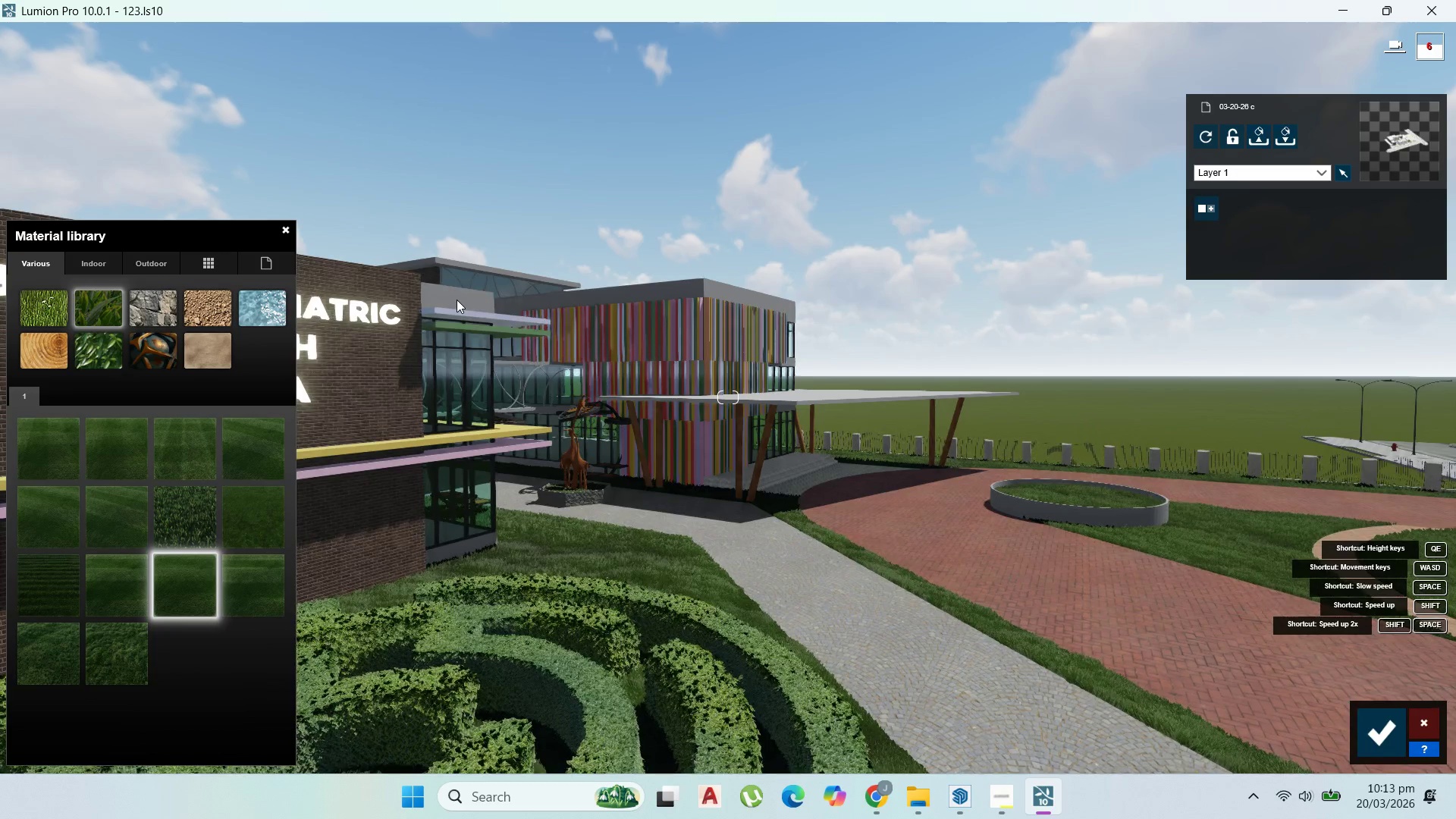 
left_click([465, 293])
 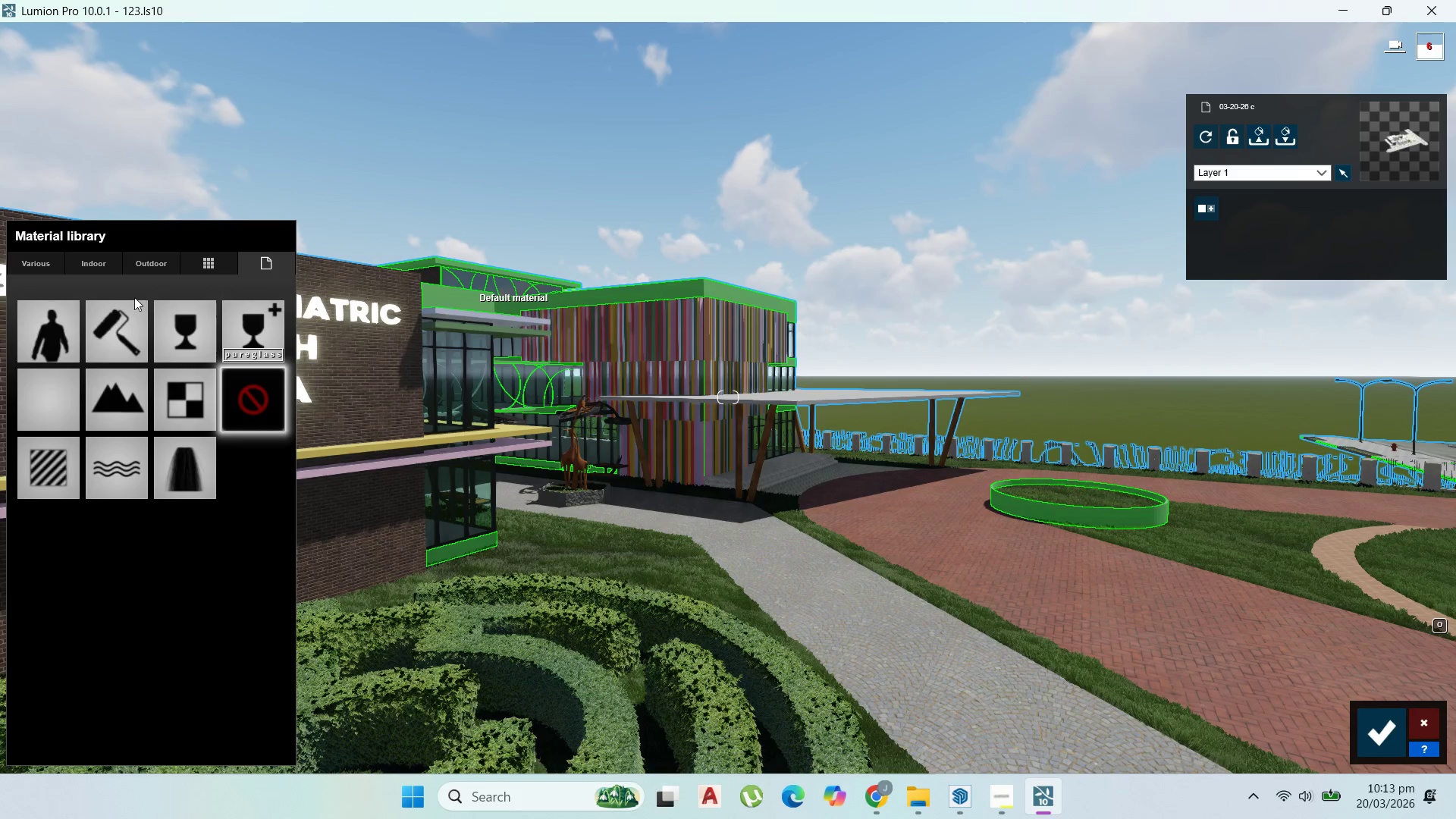 
left_click([43, 475])
 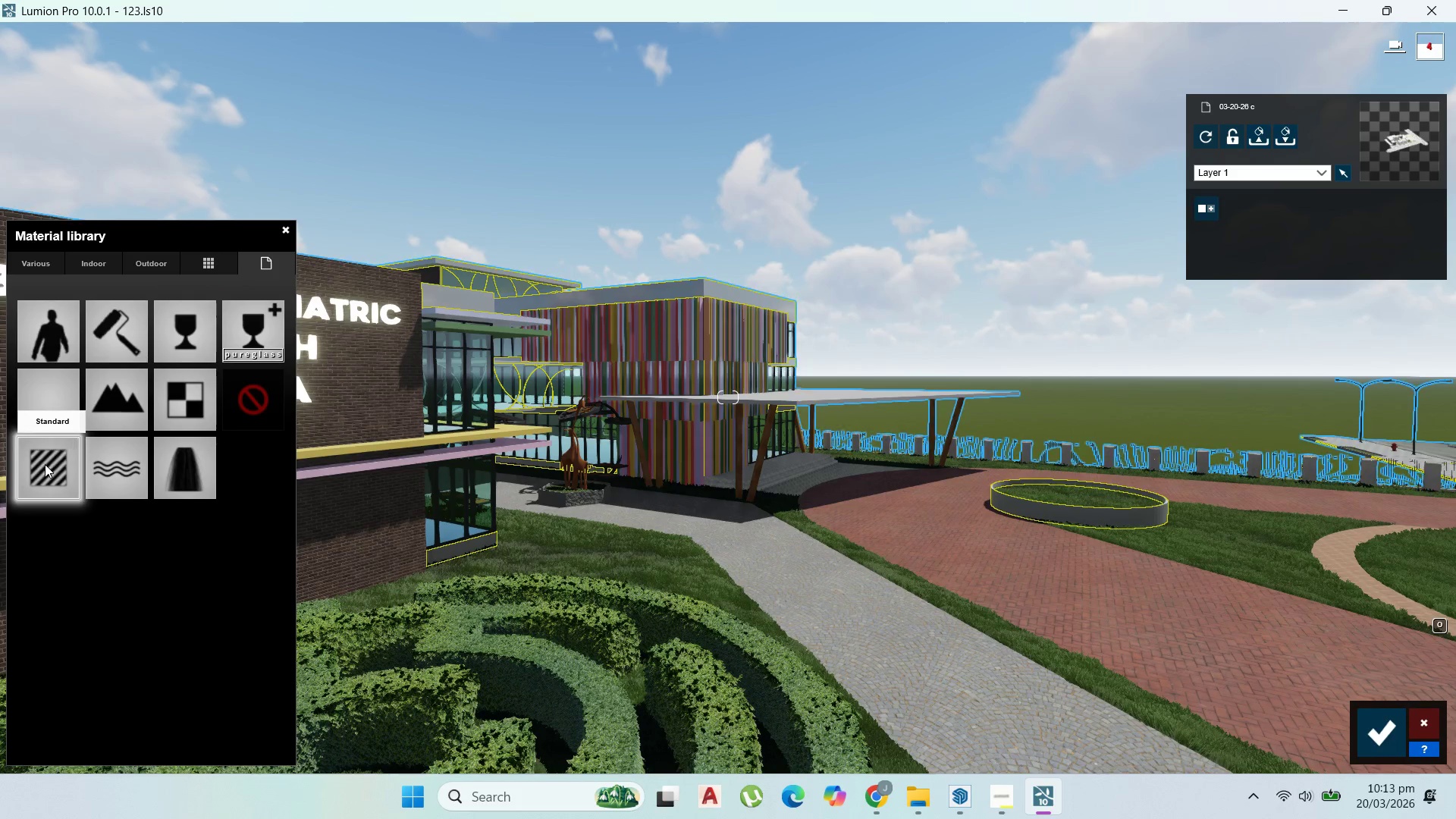 
wait(7.33)
 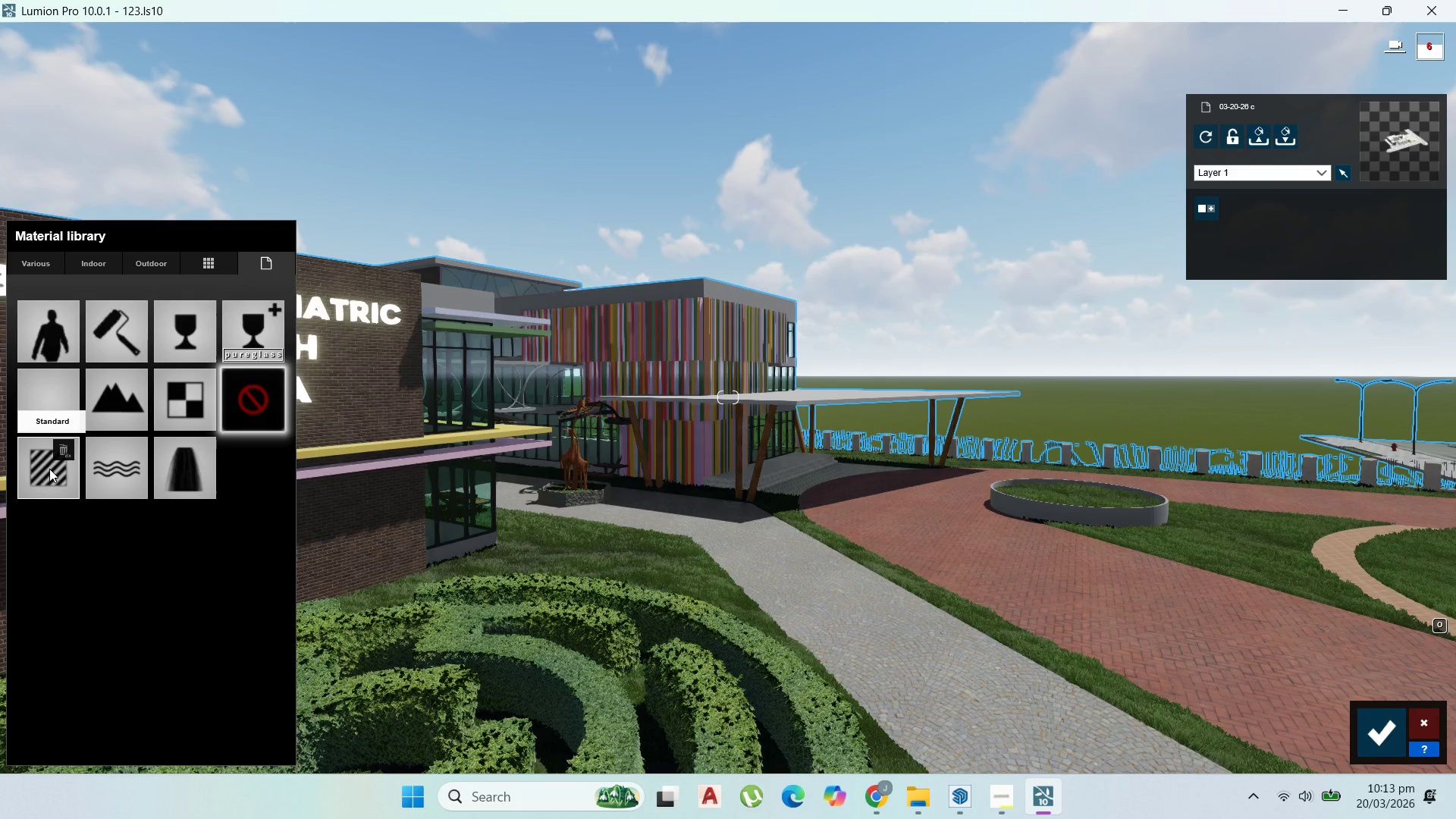 
left_click_drag(start_coordinate=[343, 498], to_coordinate=[338, 463])
 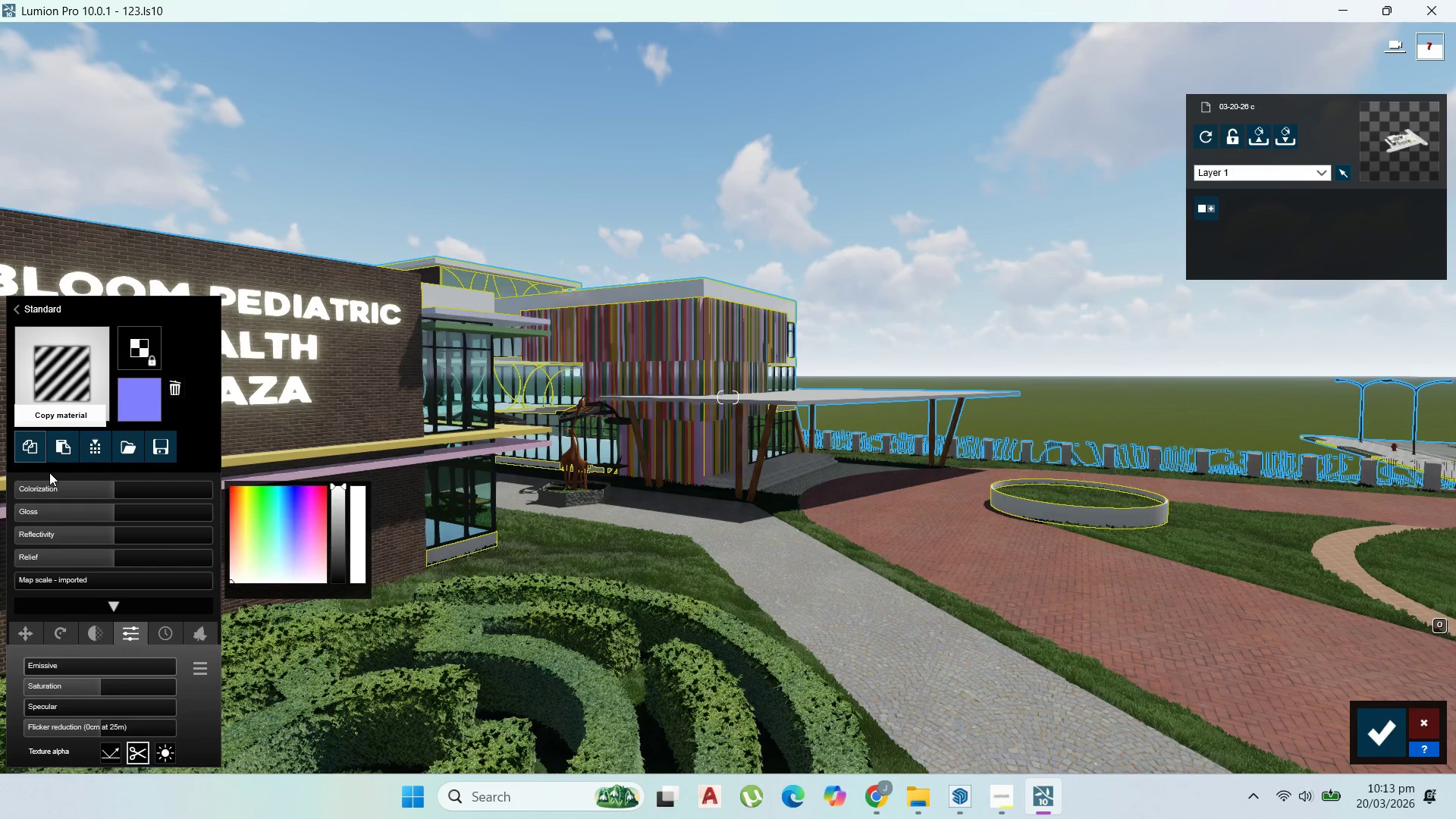 
left_click_drag(start_coordinate=[64, 483], to_coordinate=[128, 487])
 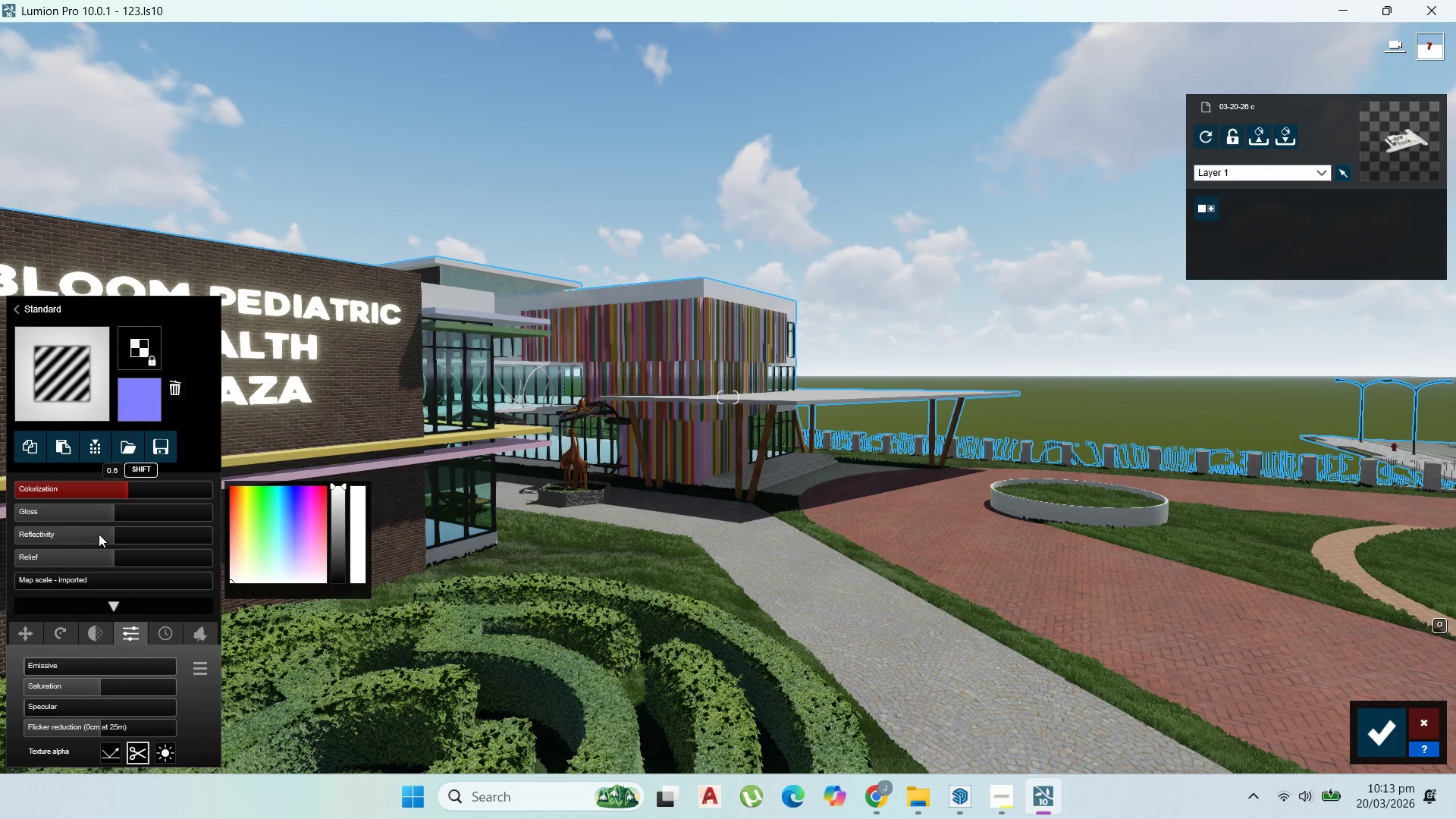 
left_click_drag(start_coordinate=[99, 534], to_coordinate=[44, 538])
 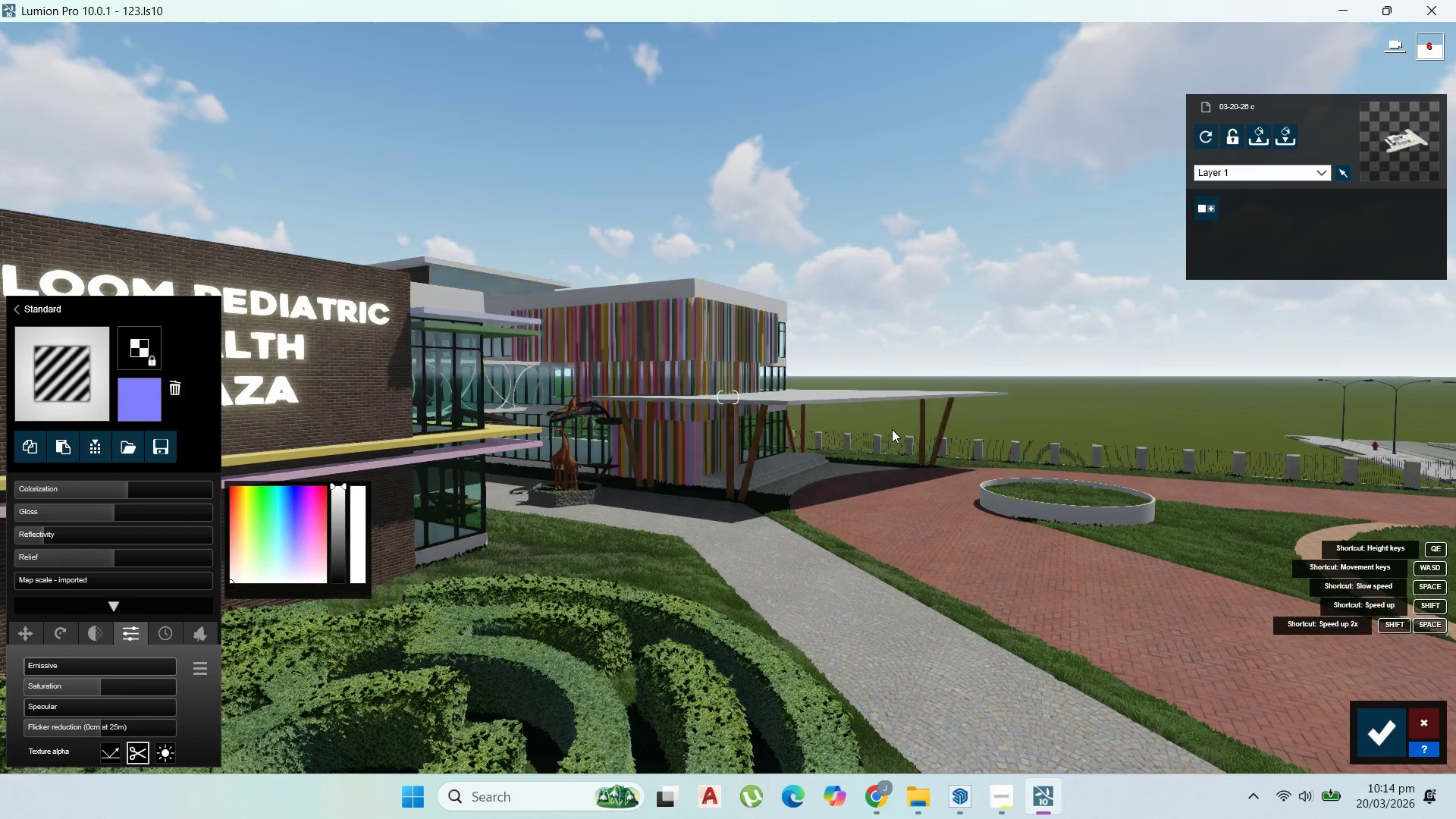 
scroll: coordinate [892, 429], scroll_direction: up, amount: 7.0
 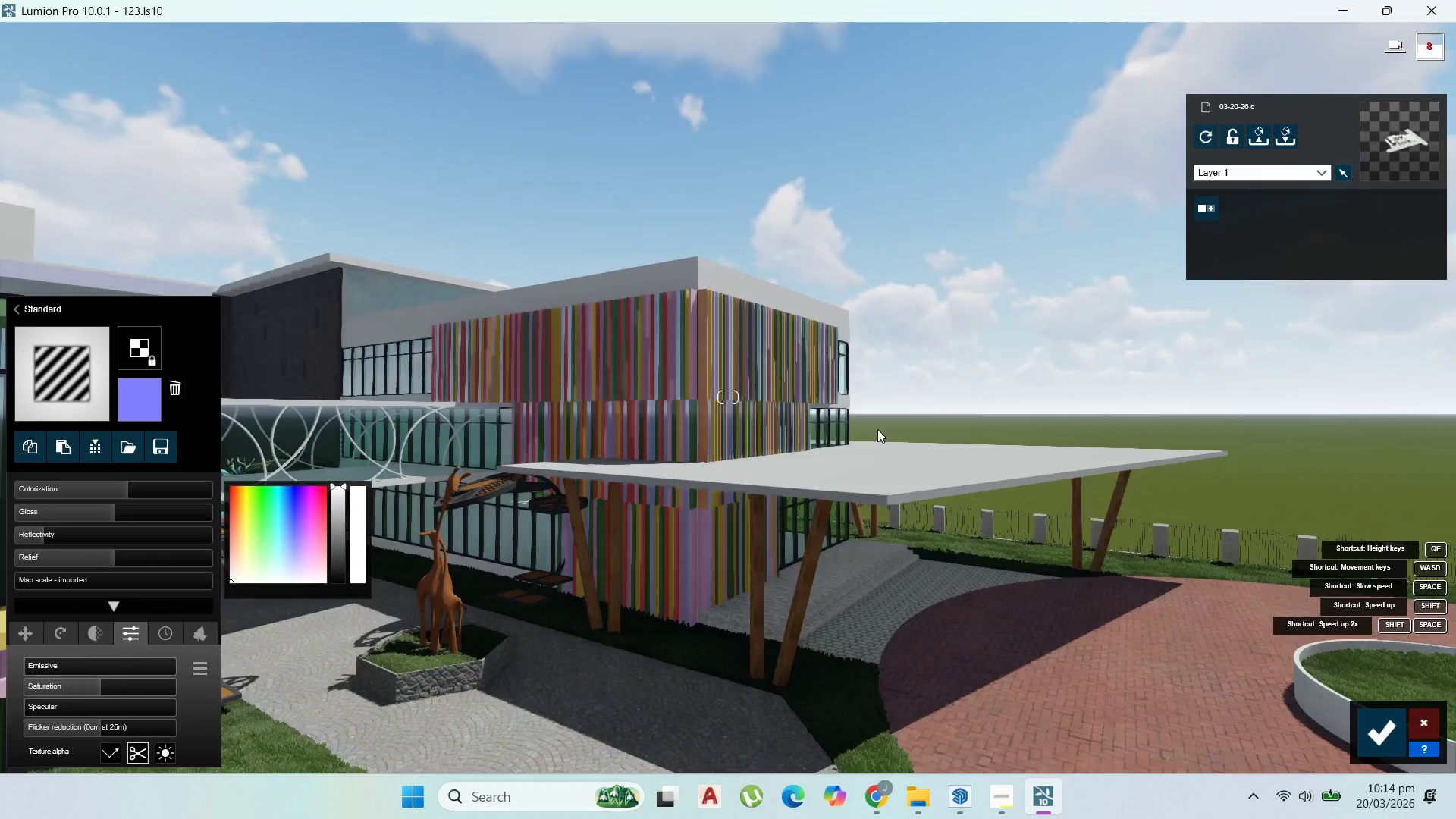 
right_click([889, 429])
 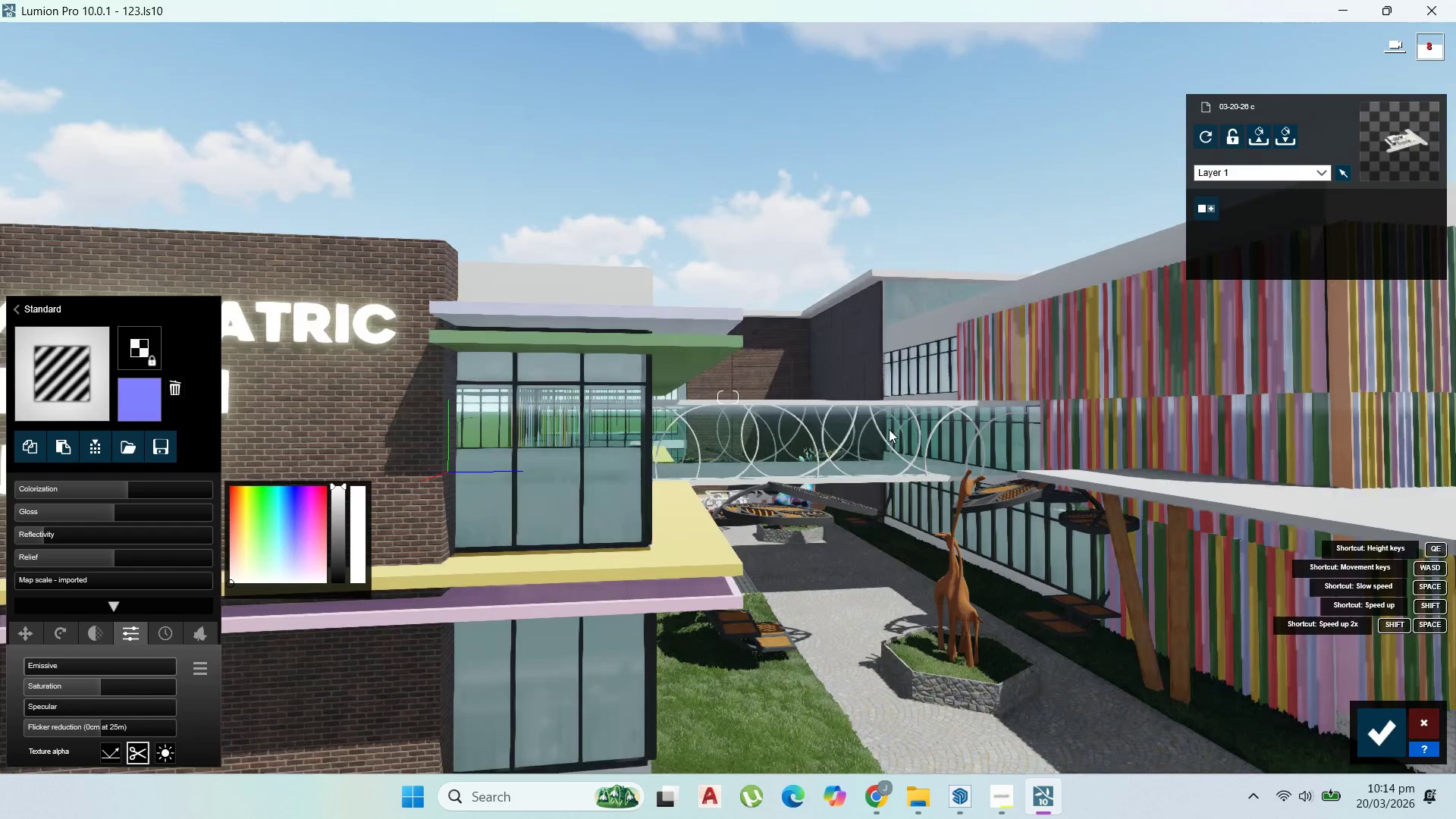 
scroll: coordinate [615, 402], scroll_direction: down, amount: 15.0
 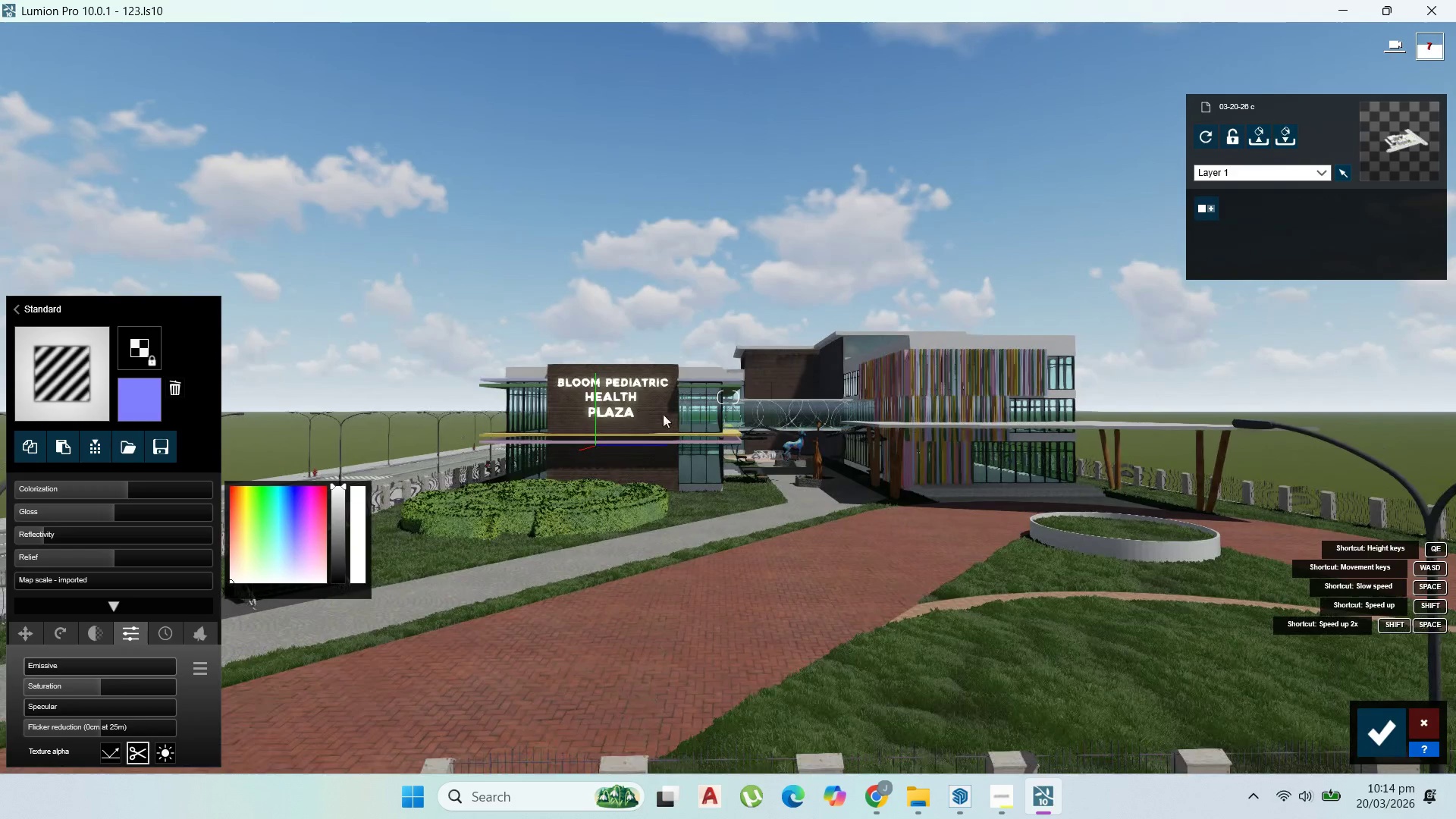 
left_click([1382, 720])